 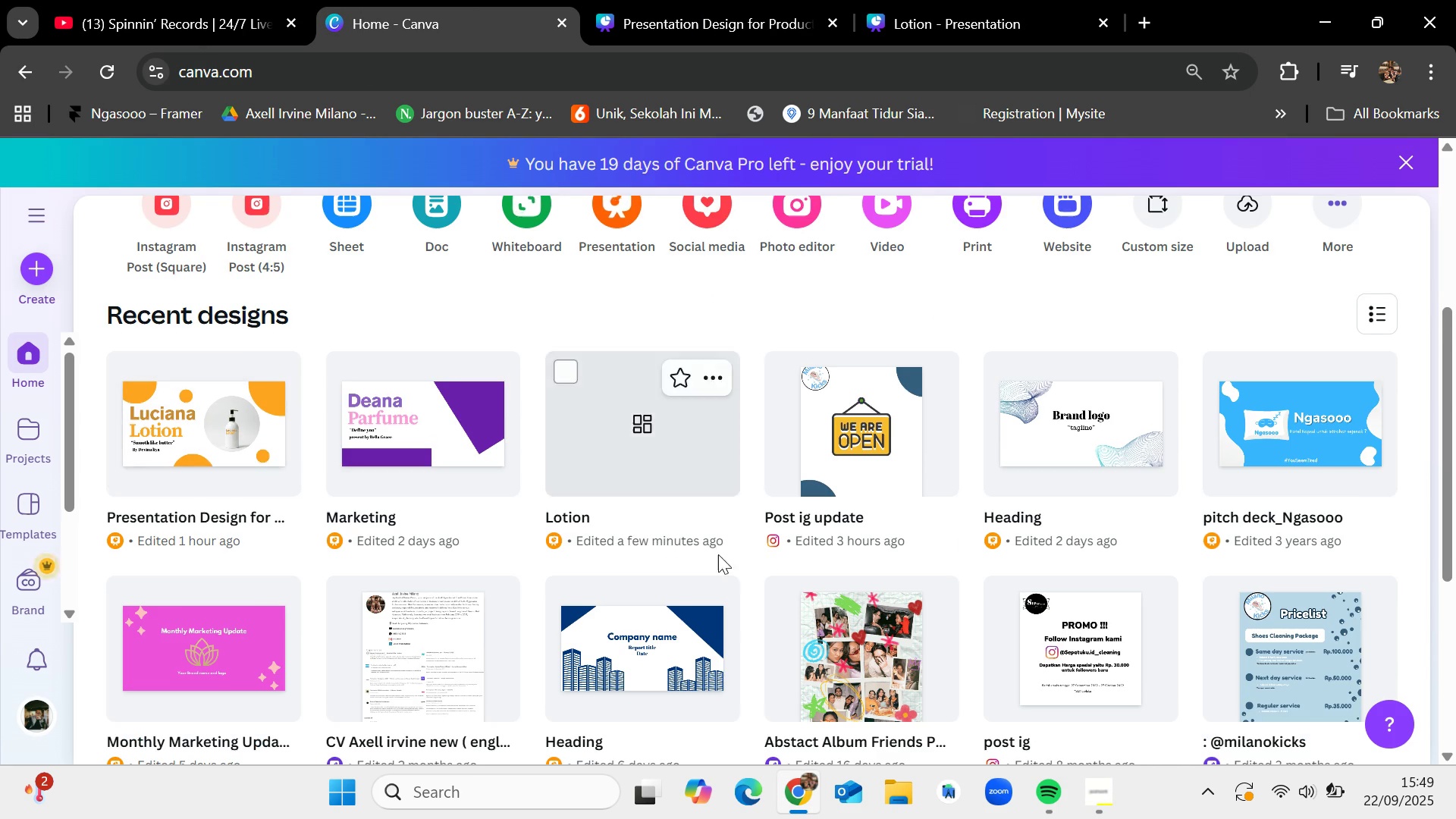 
scroll: coordinate [722, 560], scroll_direction: down, amount: 1.0
 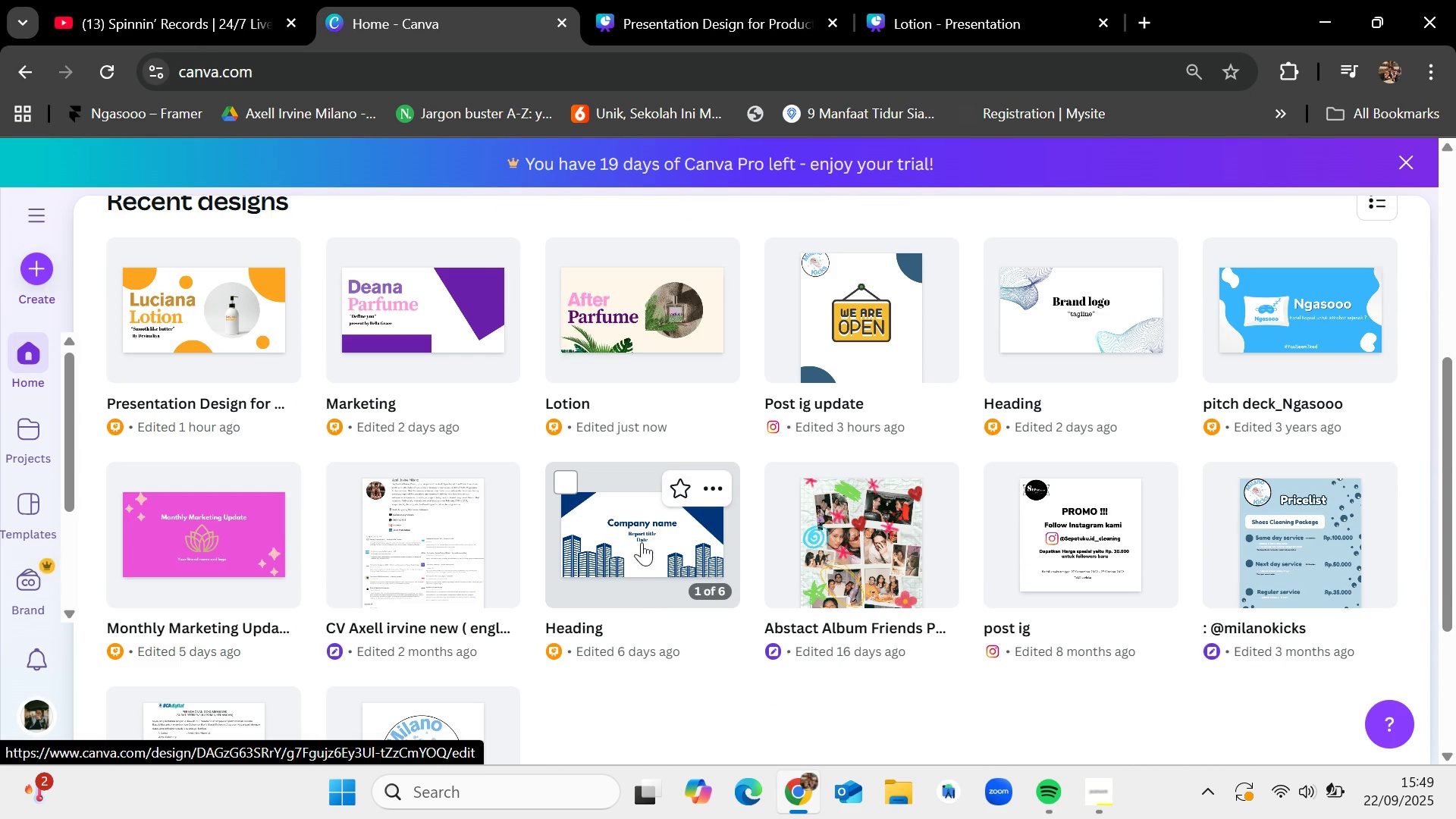 
left_click([642, 542])
 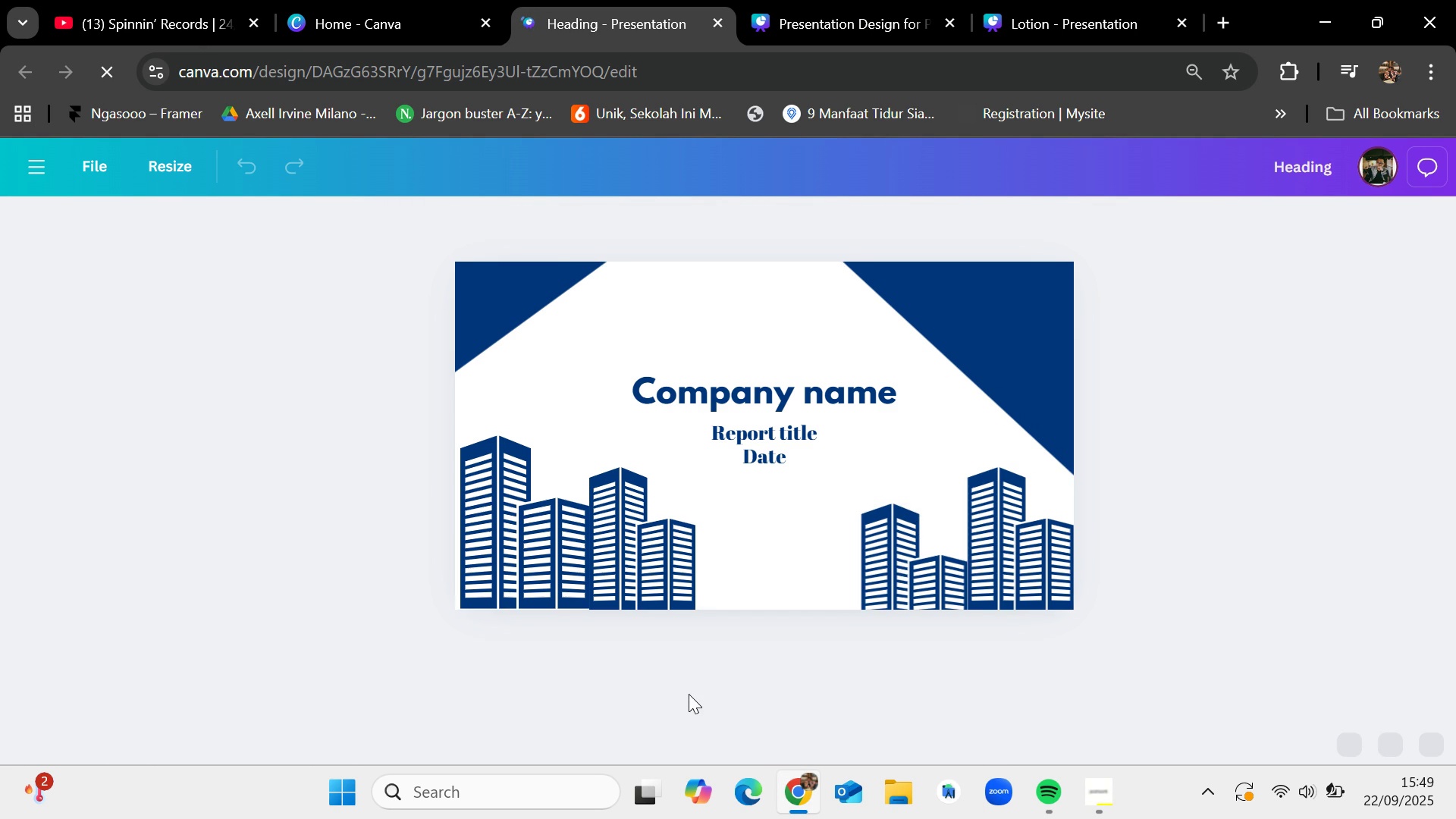 
wait(11.47)
 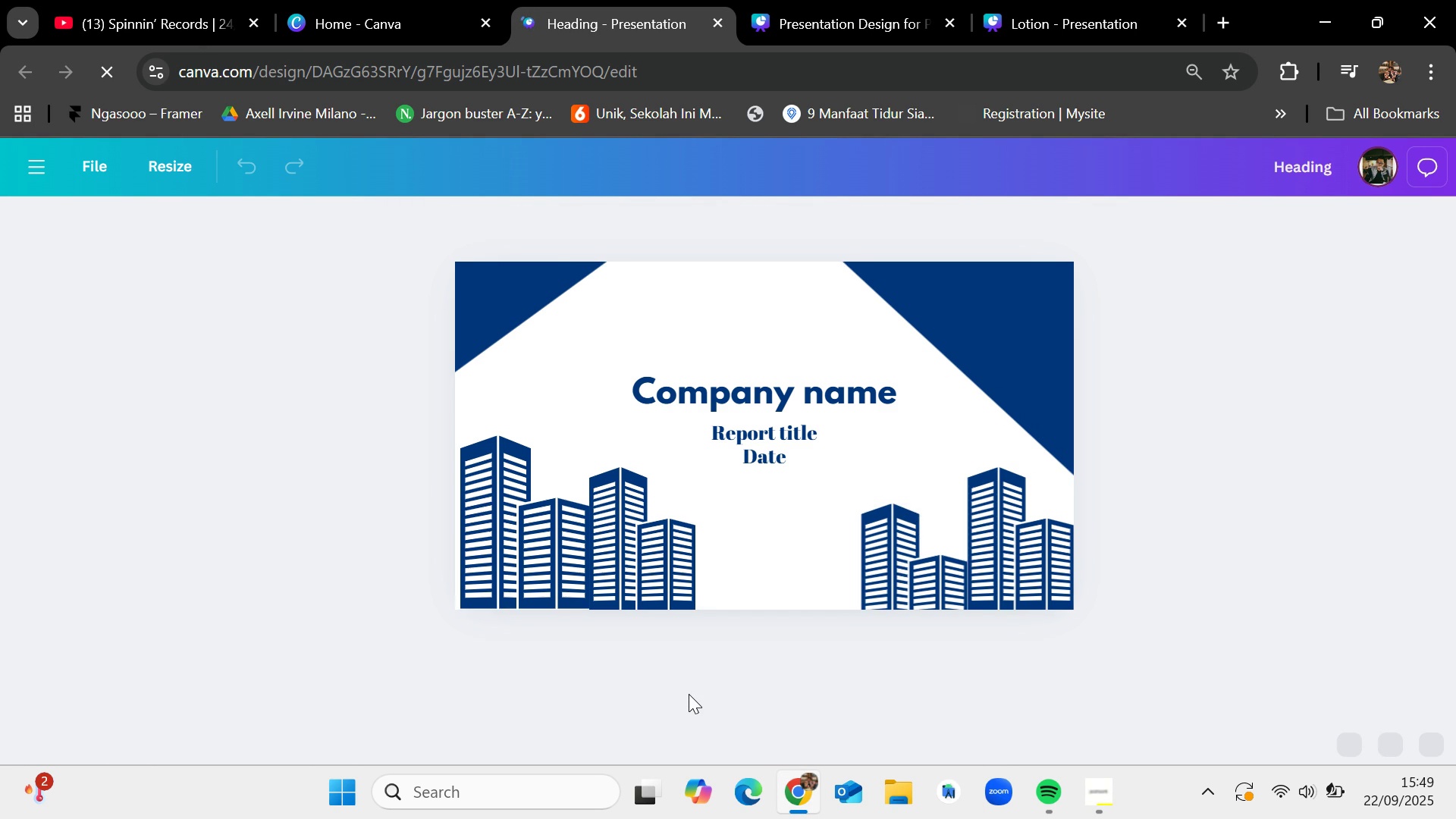 
left_click([717, 17])
 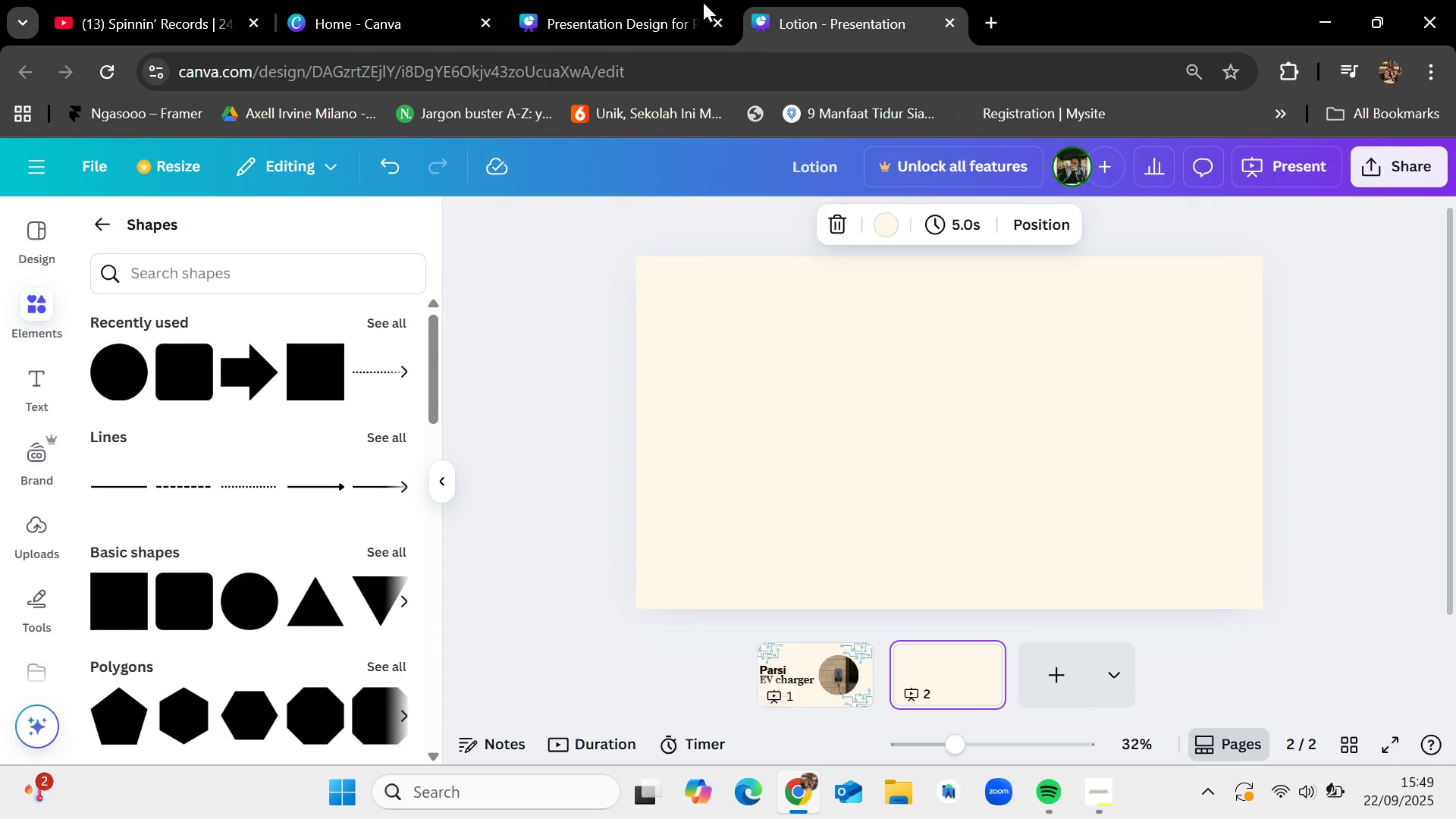 
double_click([657, 0])
 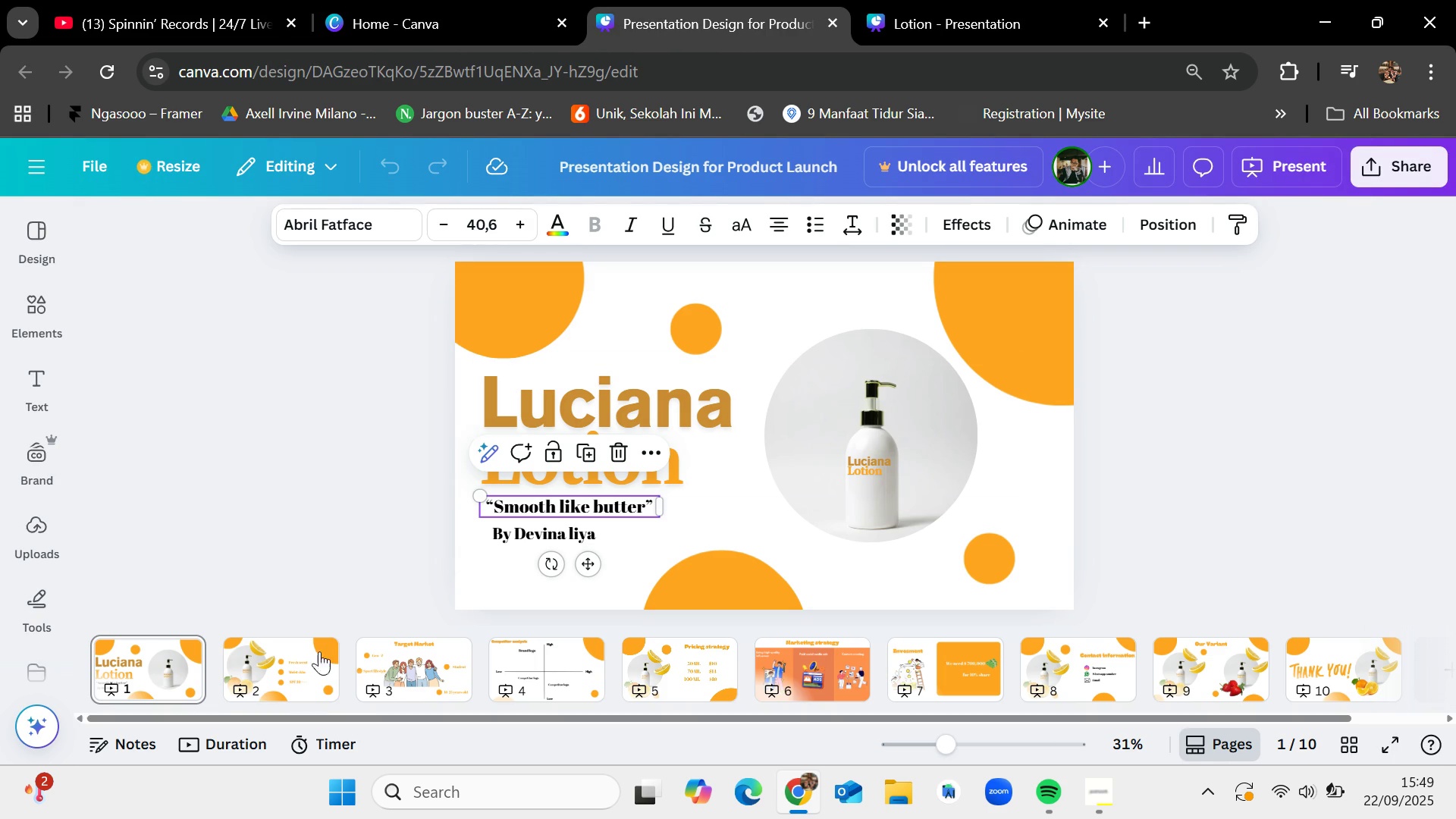 
left_click([265, 688])
 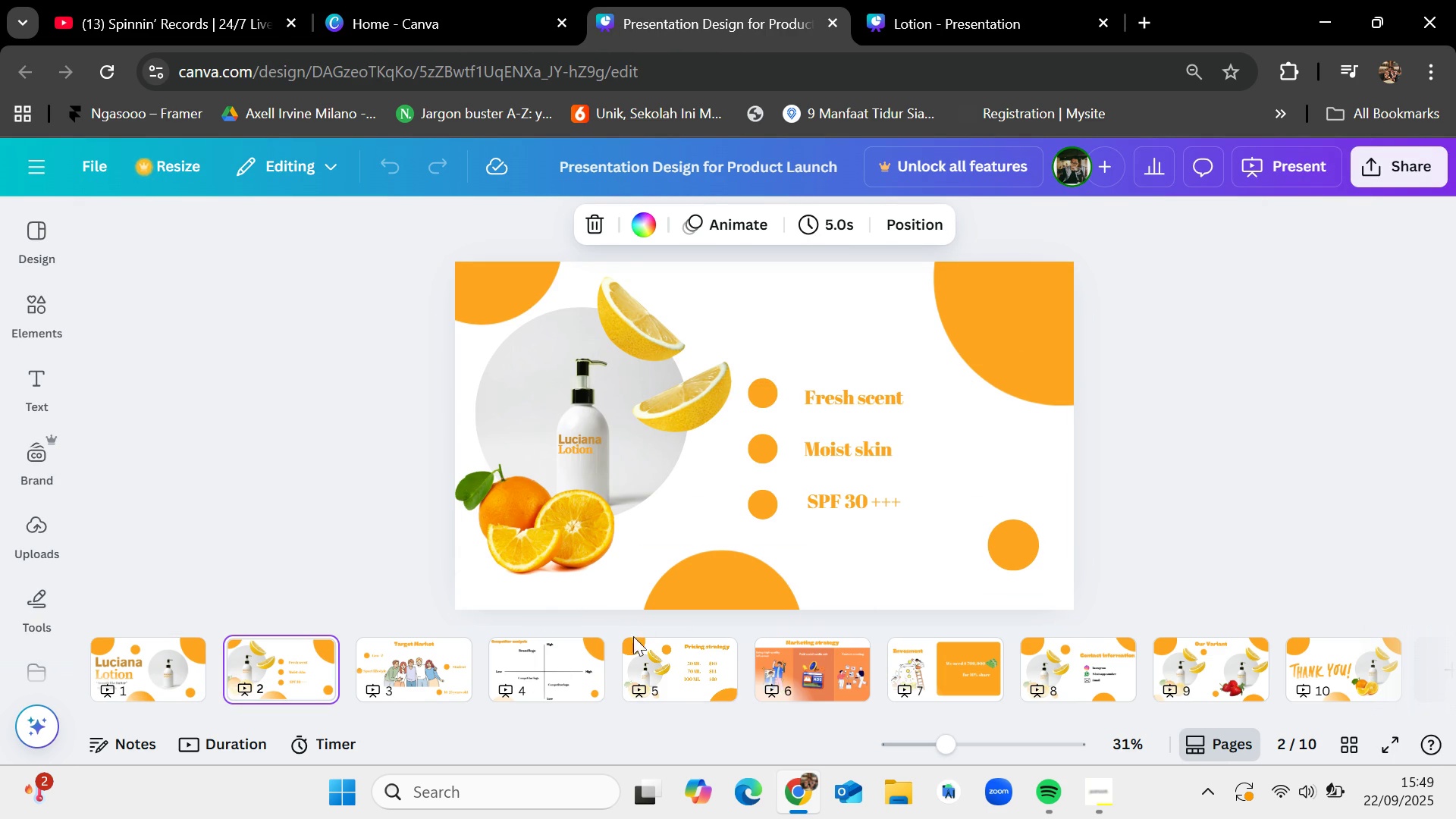 
left_click([410, 661])
 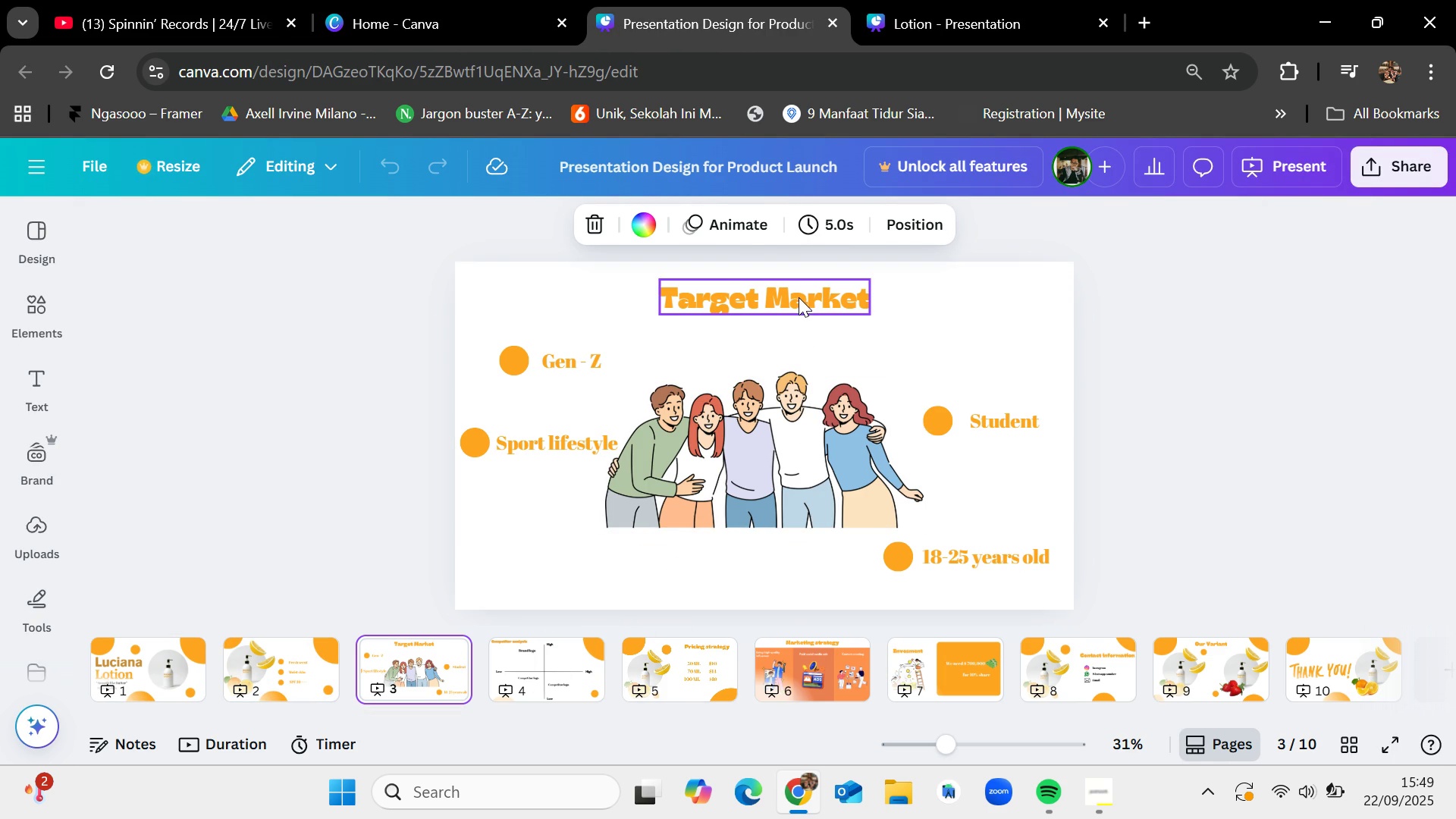 
left_click([799, 297])
 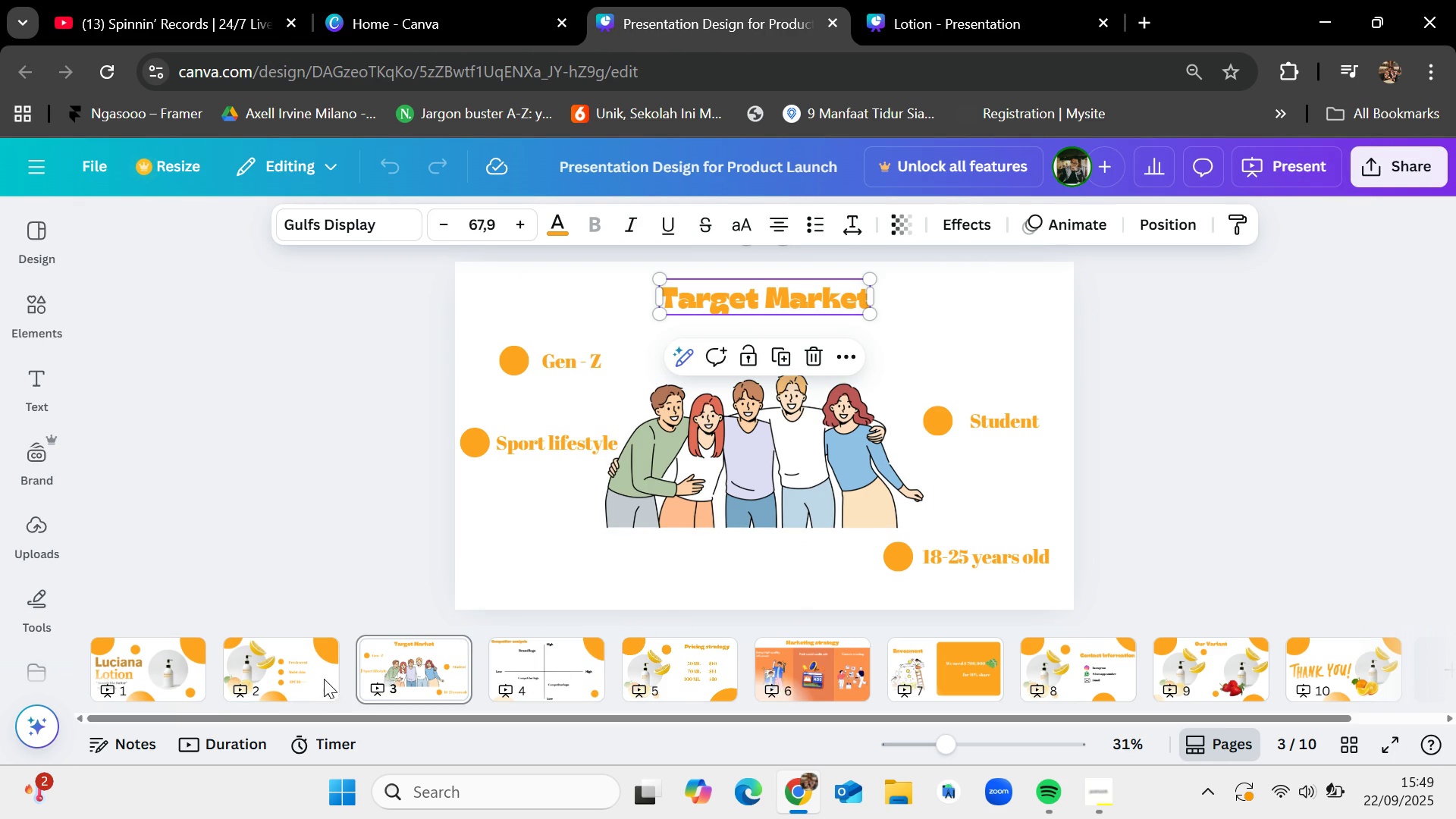 
left_click([275, 682])
 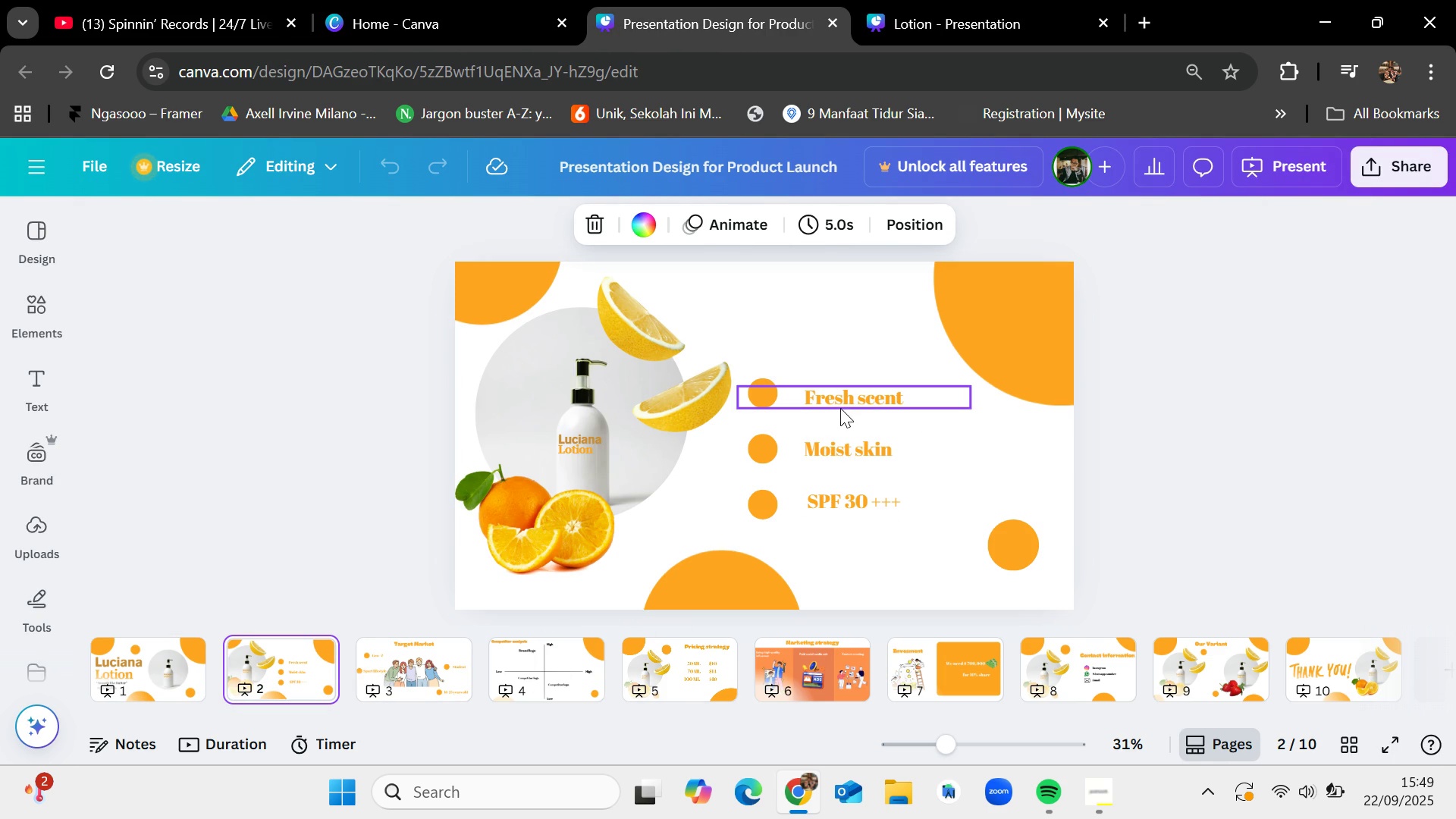 
left_click([845, 401])